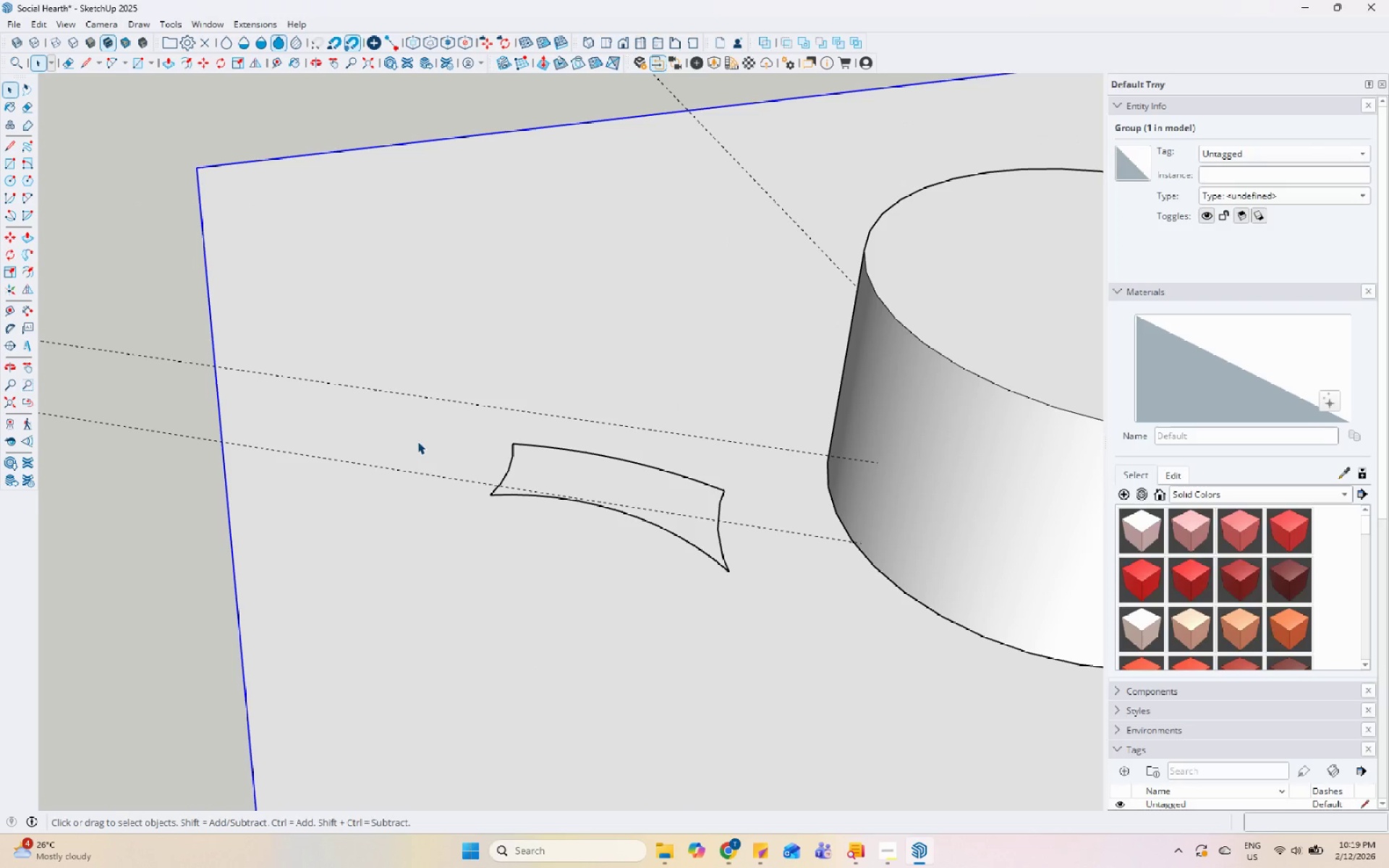 
scroll: coordinate [737, 484], scroll_direction: up, amount: 11.0
 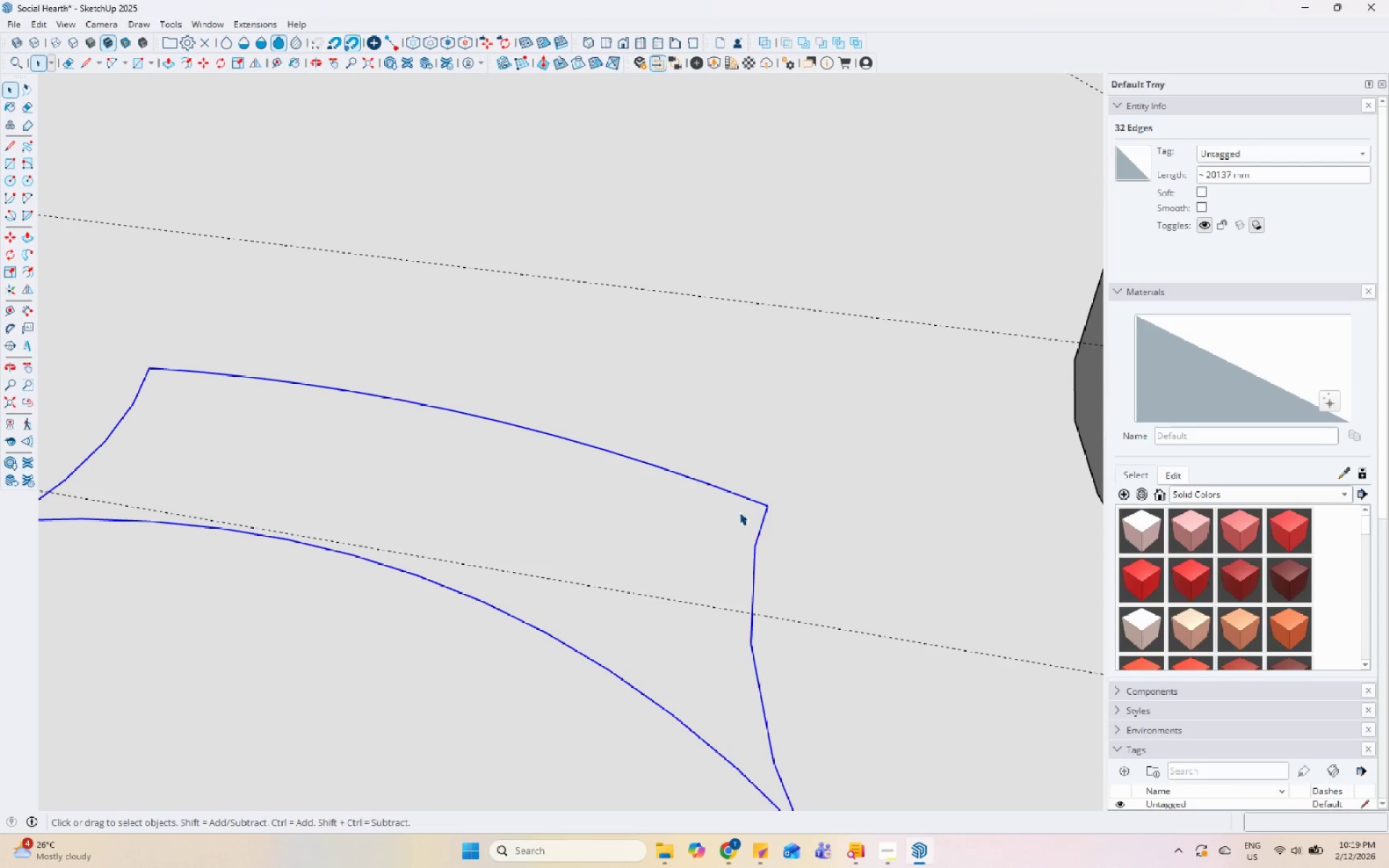 
key(M)
 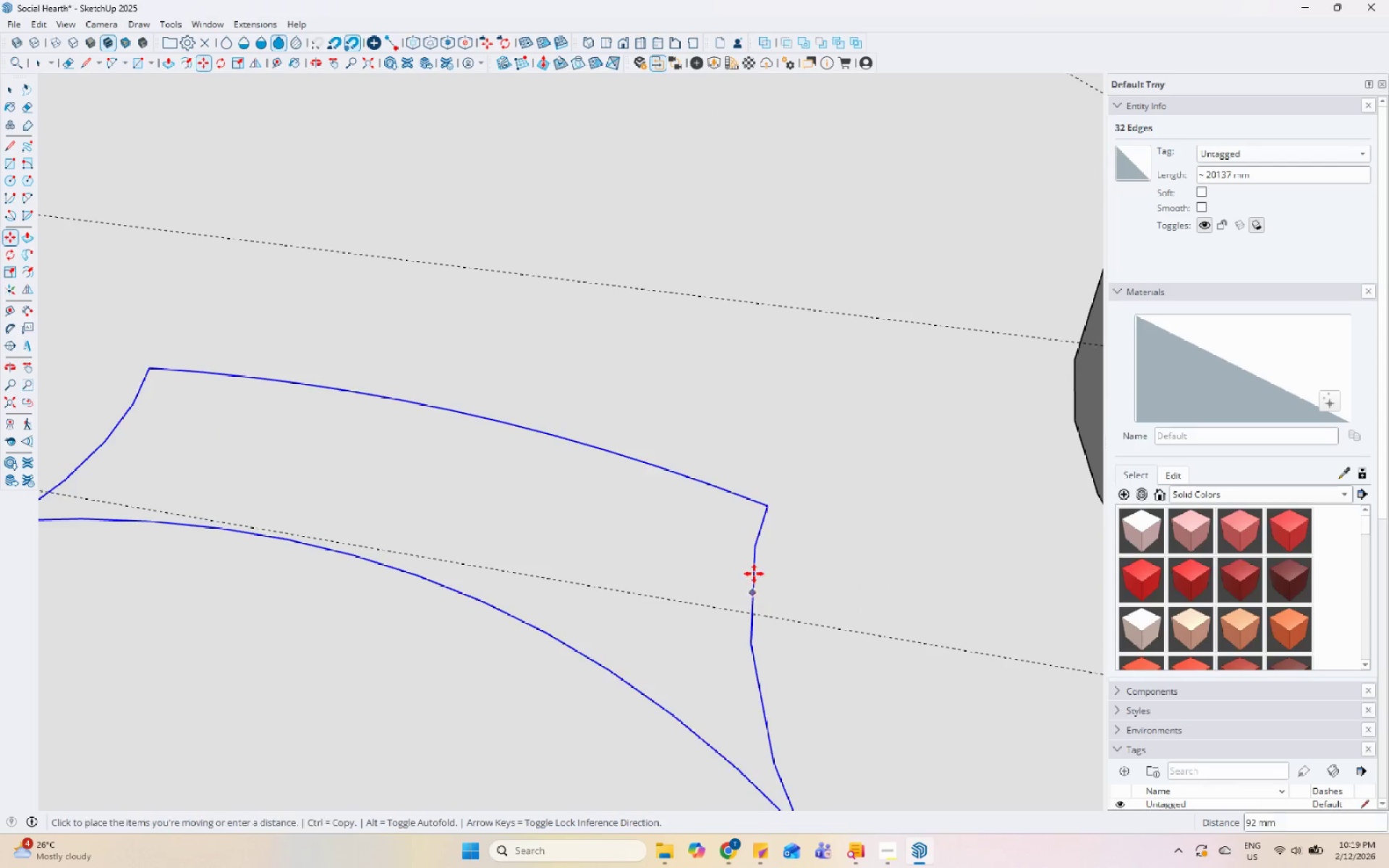 
scroll: coordinate [717, 503], scroll_direction: down, amount: 15.0
 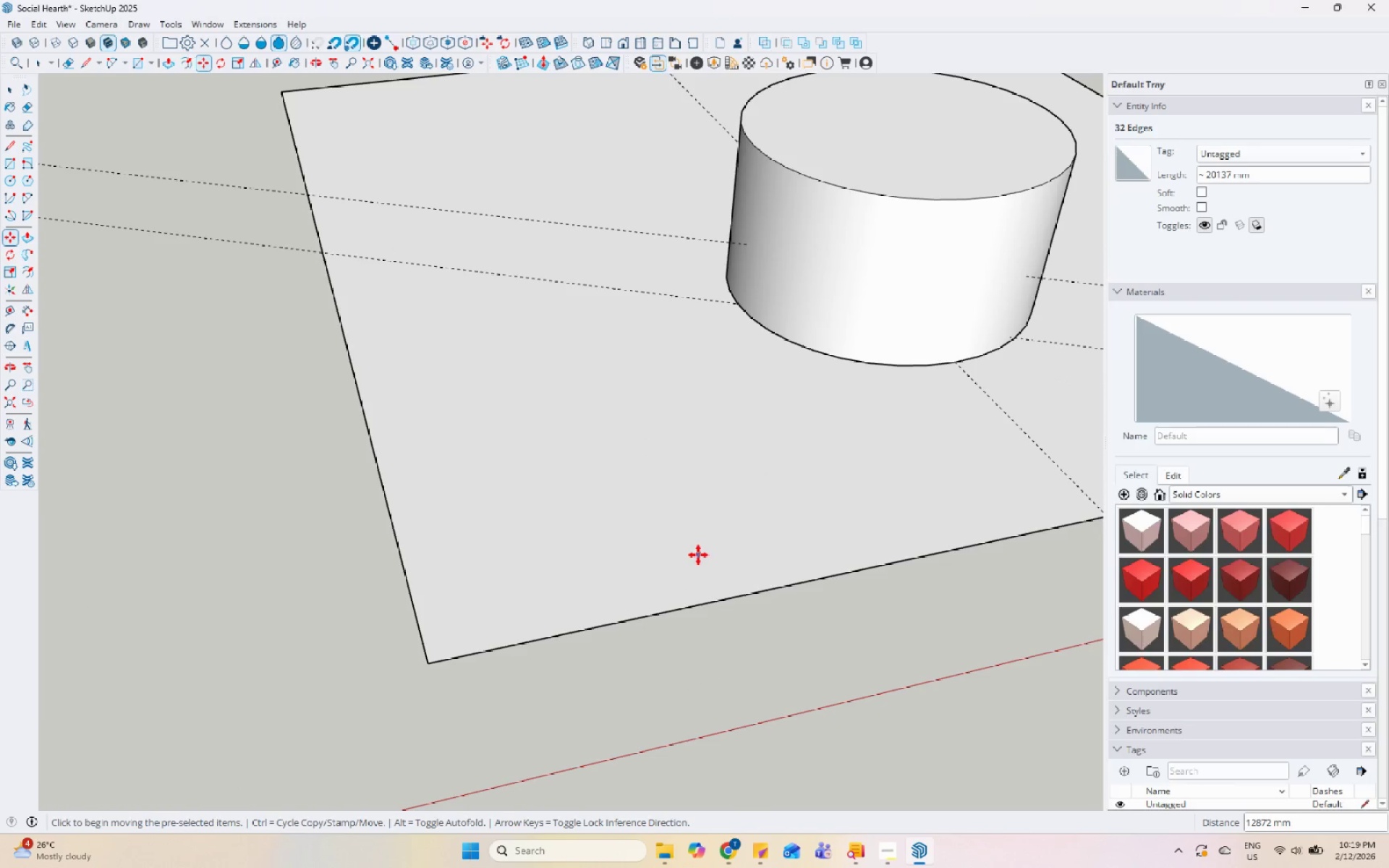 
key(Control+Z)
 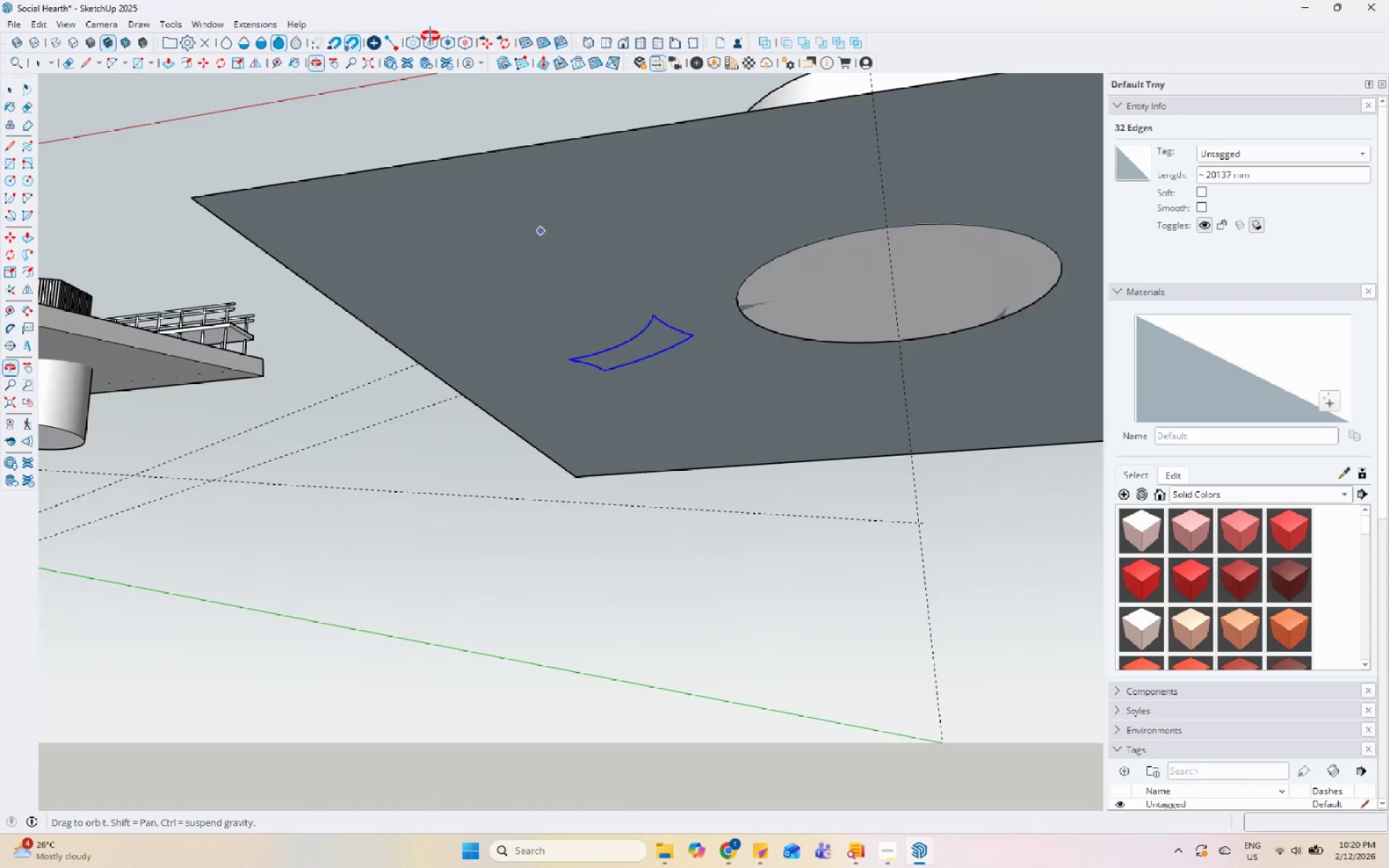 
key(Space)
 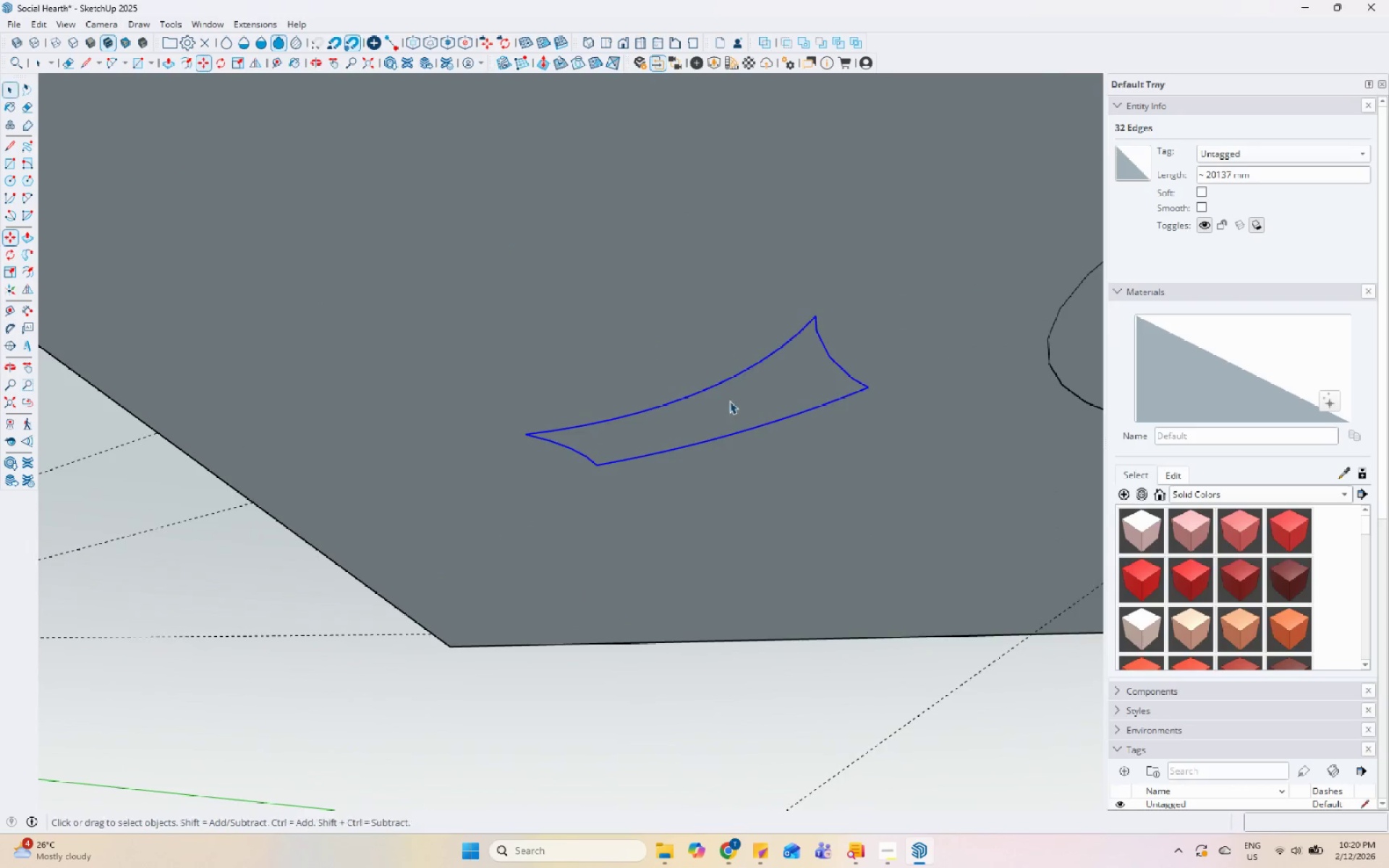 
left_click([731, 399])
 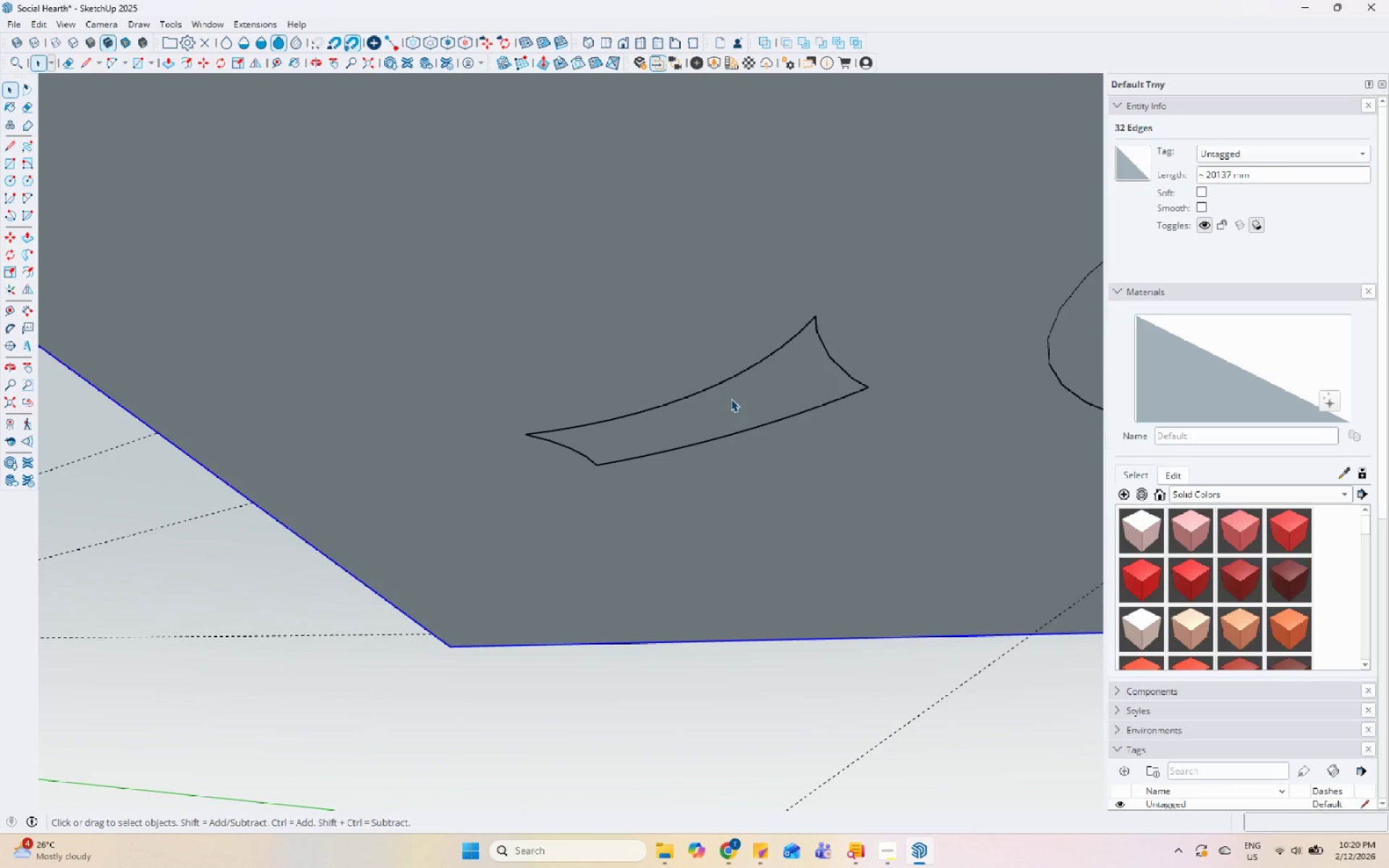 
scroll: coordinate [731, 399], scroll_direction: up, amount: 11.0
 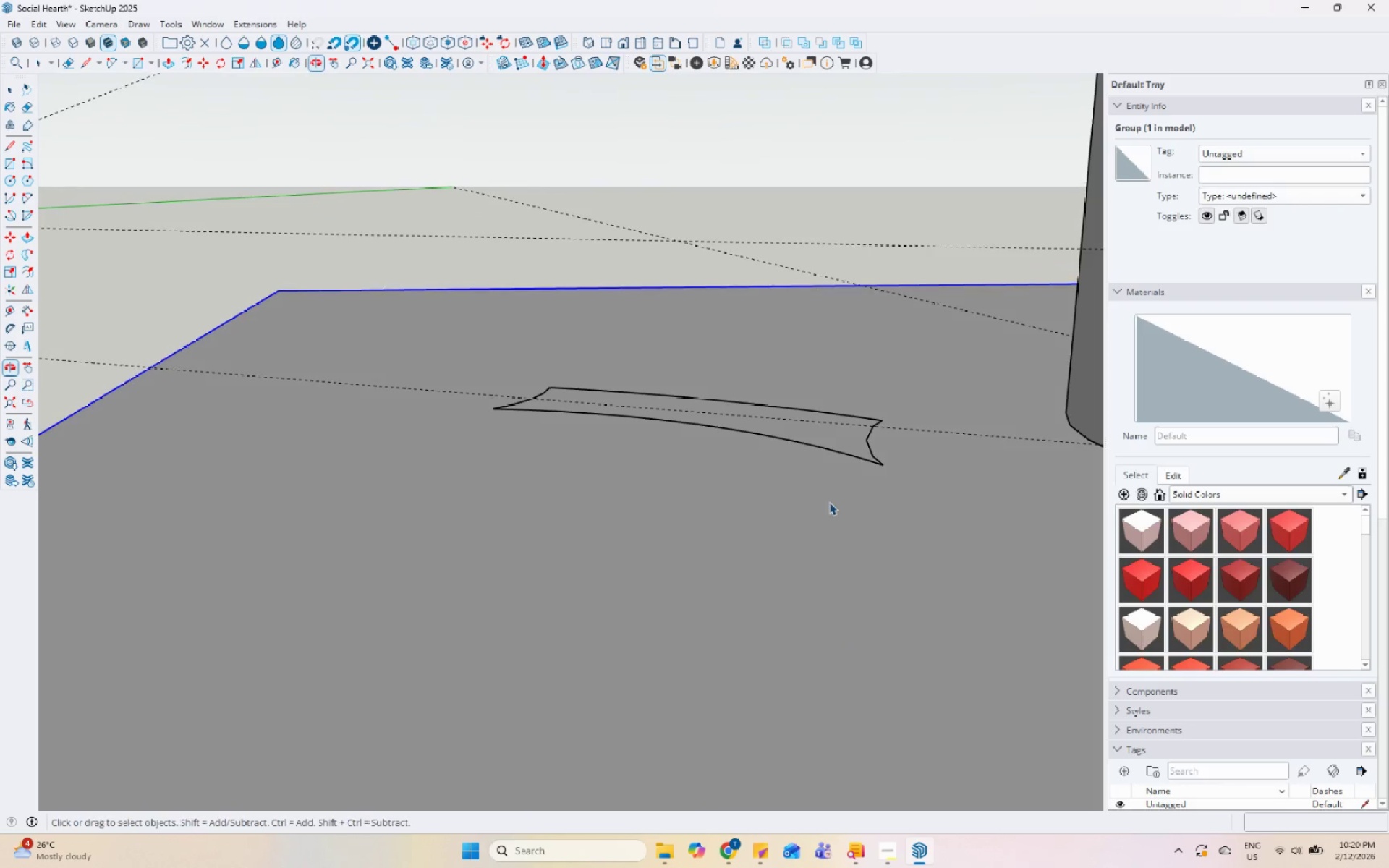 
left_click([824, 441])
 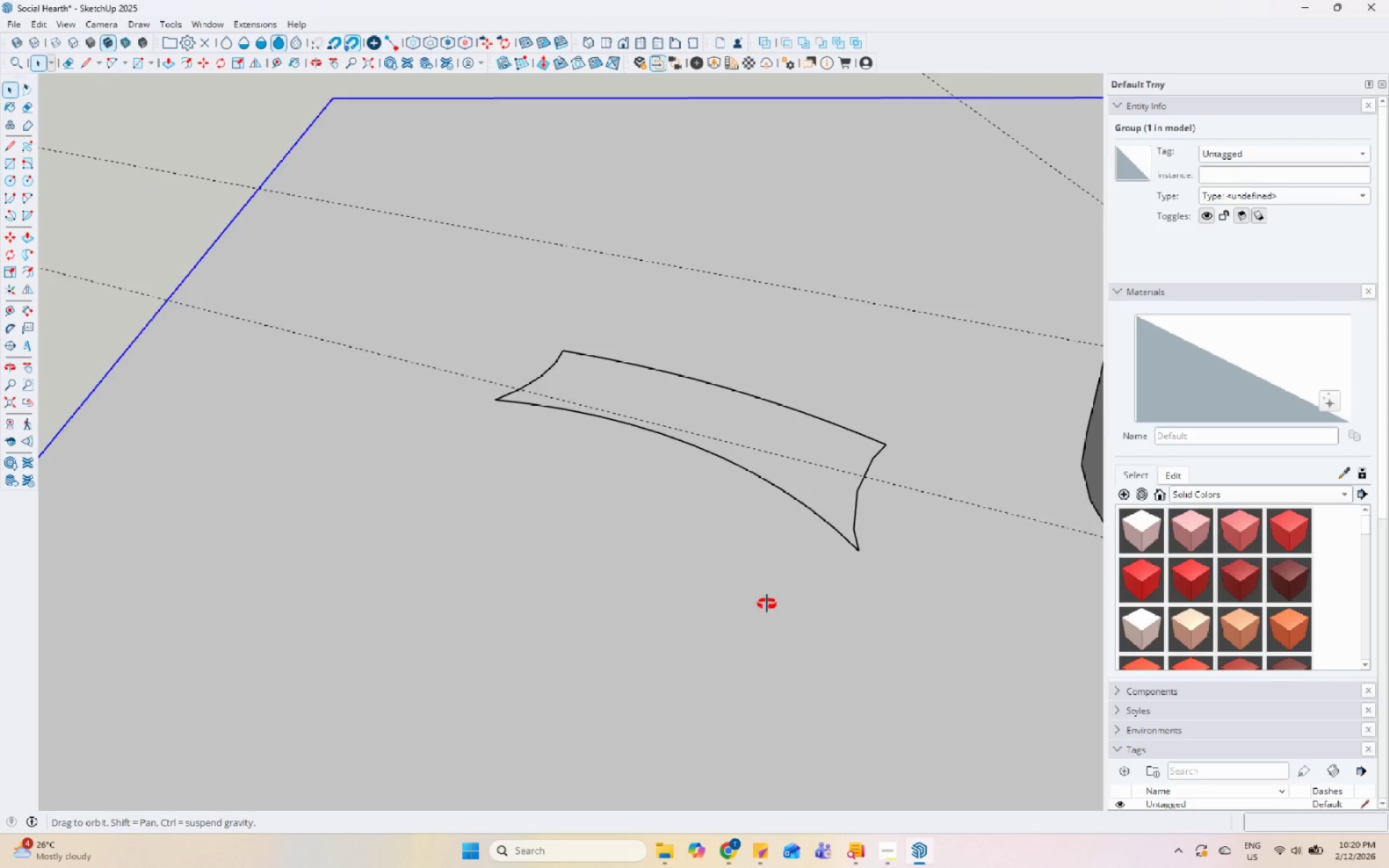 
left_click([819, 490])
 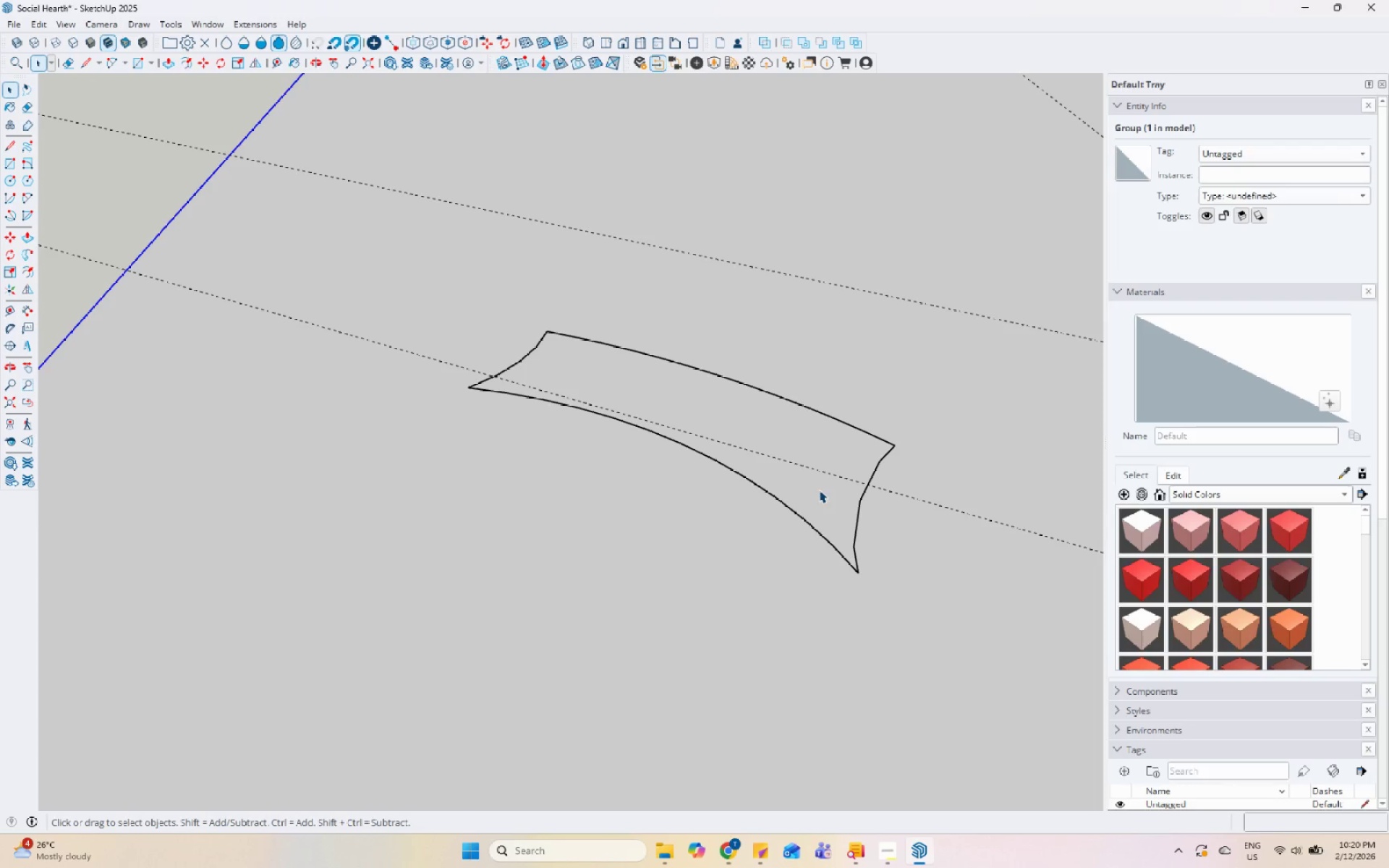 
scroll: coordinate [800, 511], scroll_direction: up, amount: 1.0
 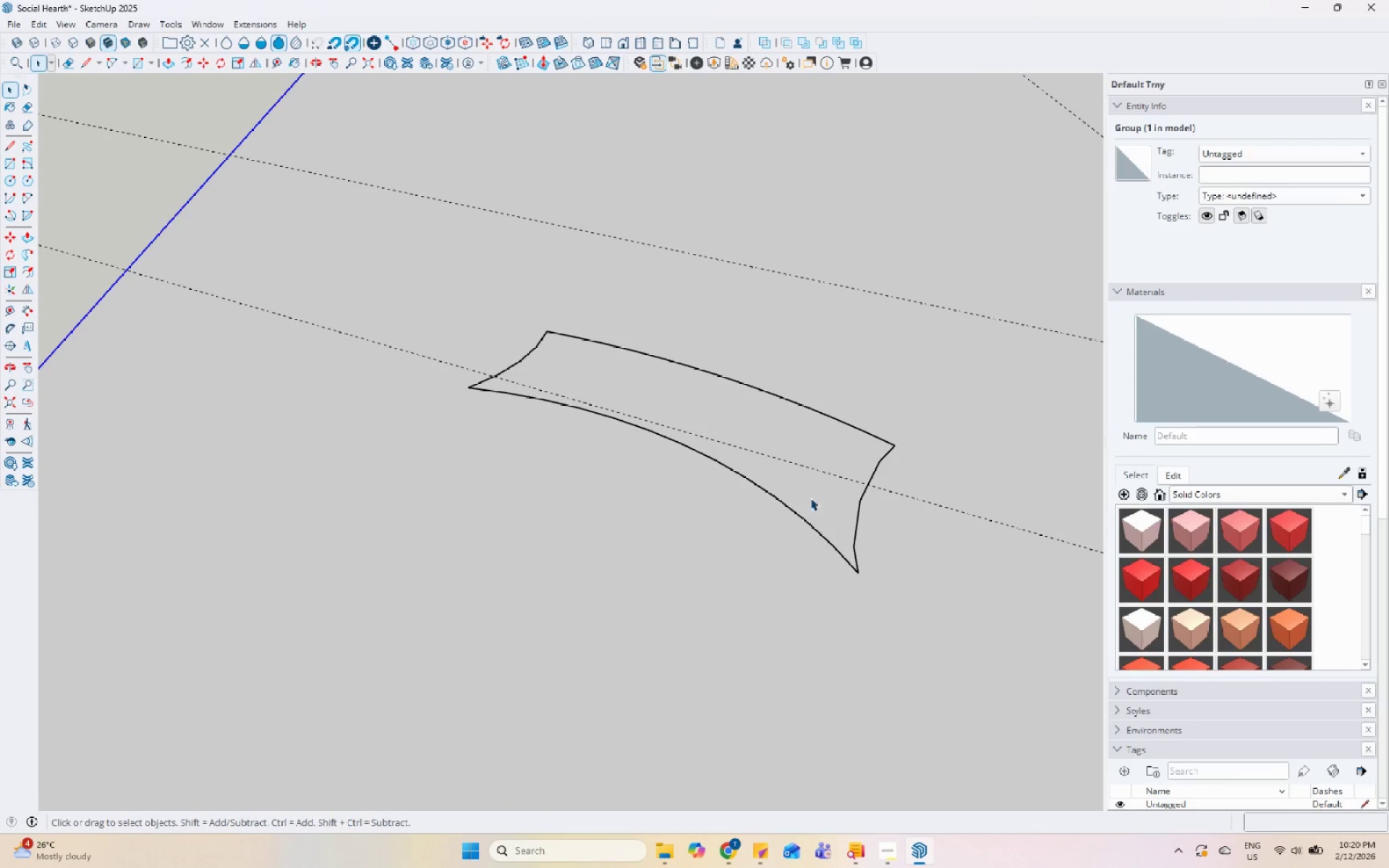 
key(P)
 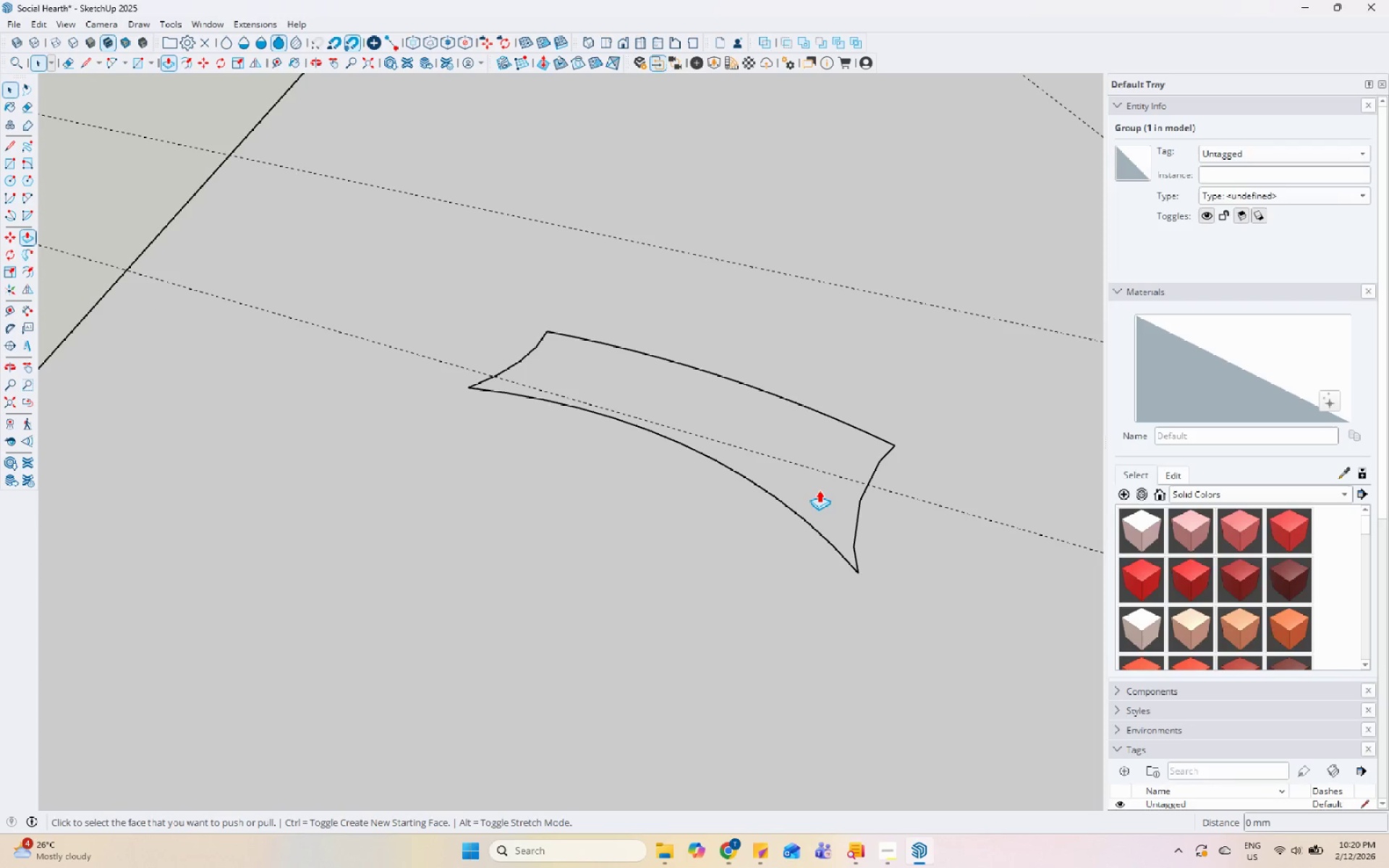 
left_click_drag(start_coordinate=[819, 490], to_coordinate=[819, 485])
 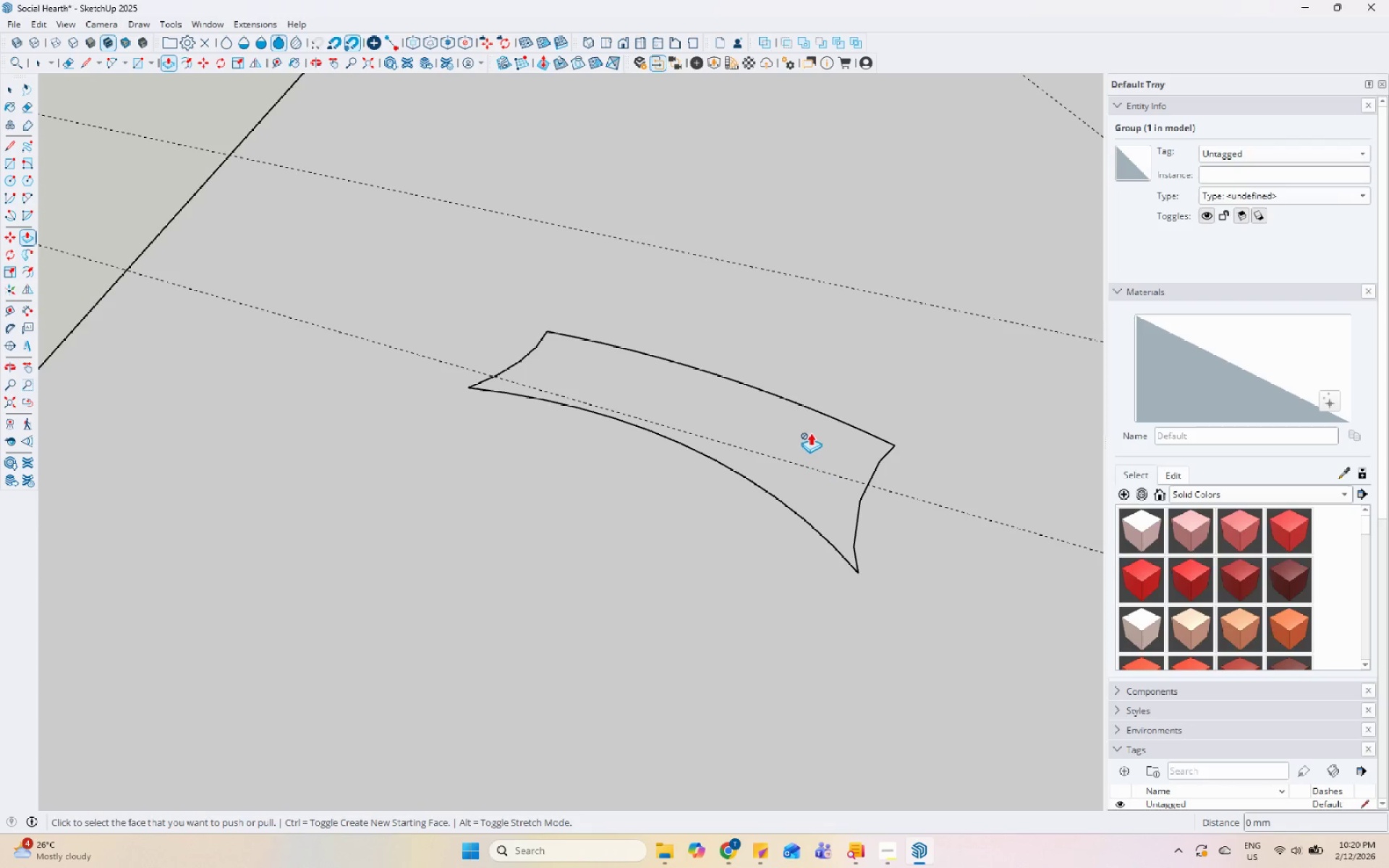 
key(Space)
 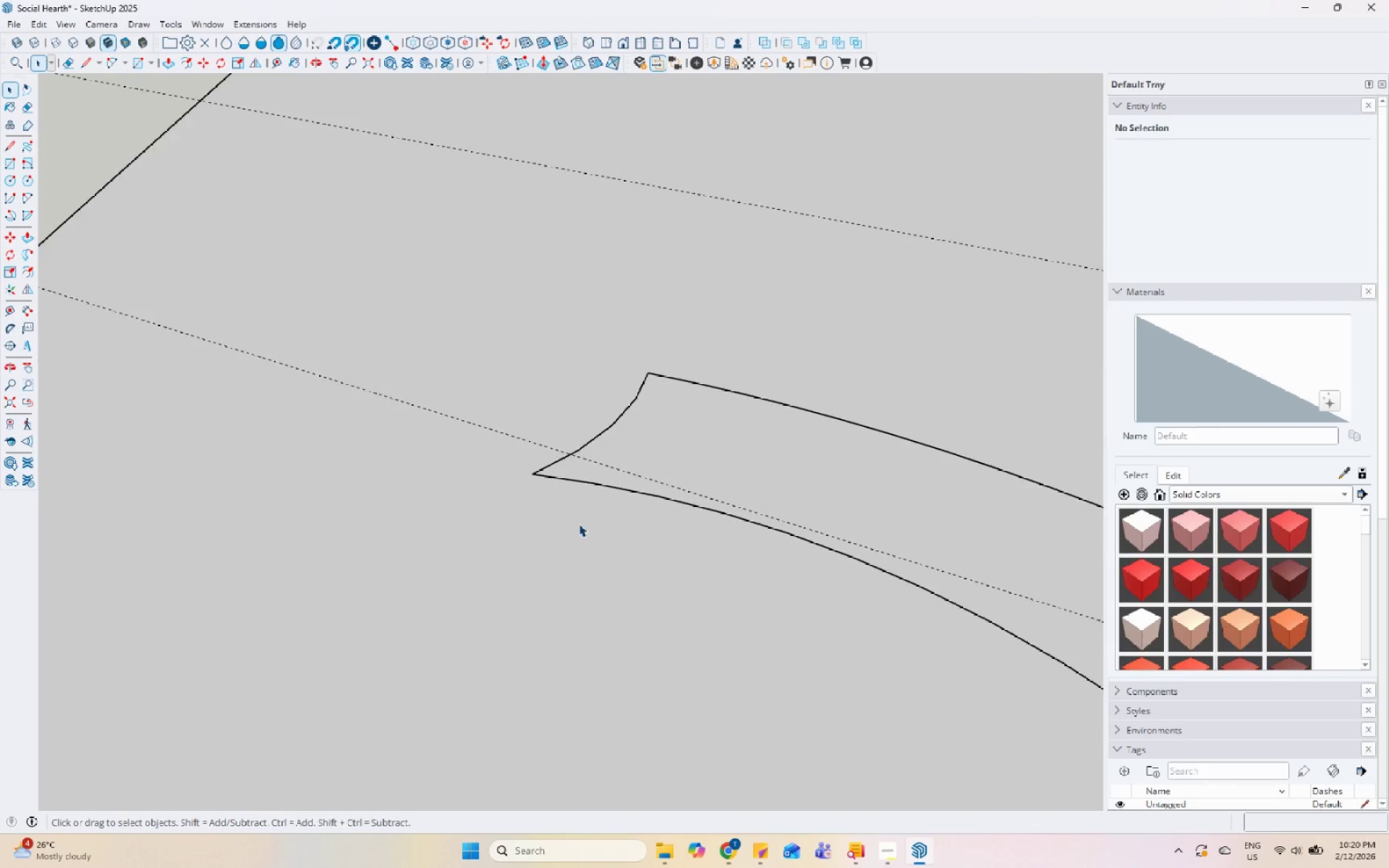 
left_click_drag(start_coordinate=[314, 261], to_coordinate=[582, 515])
 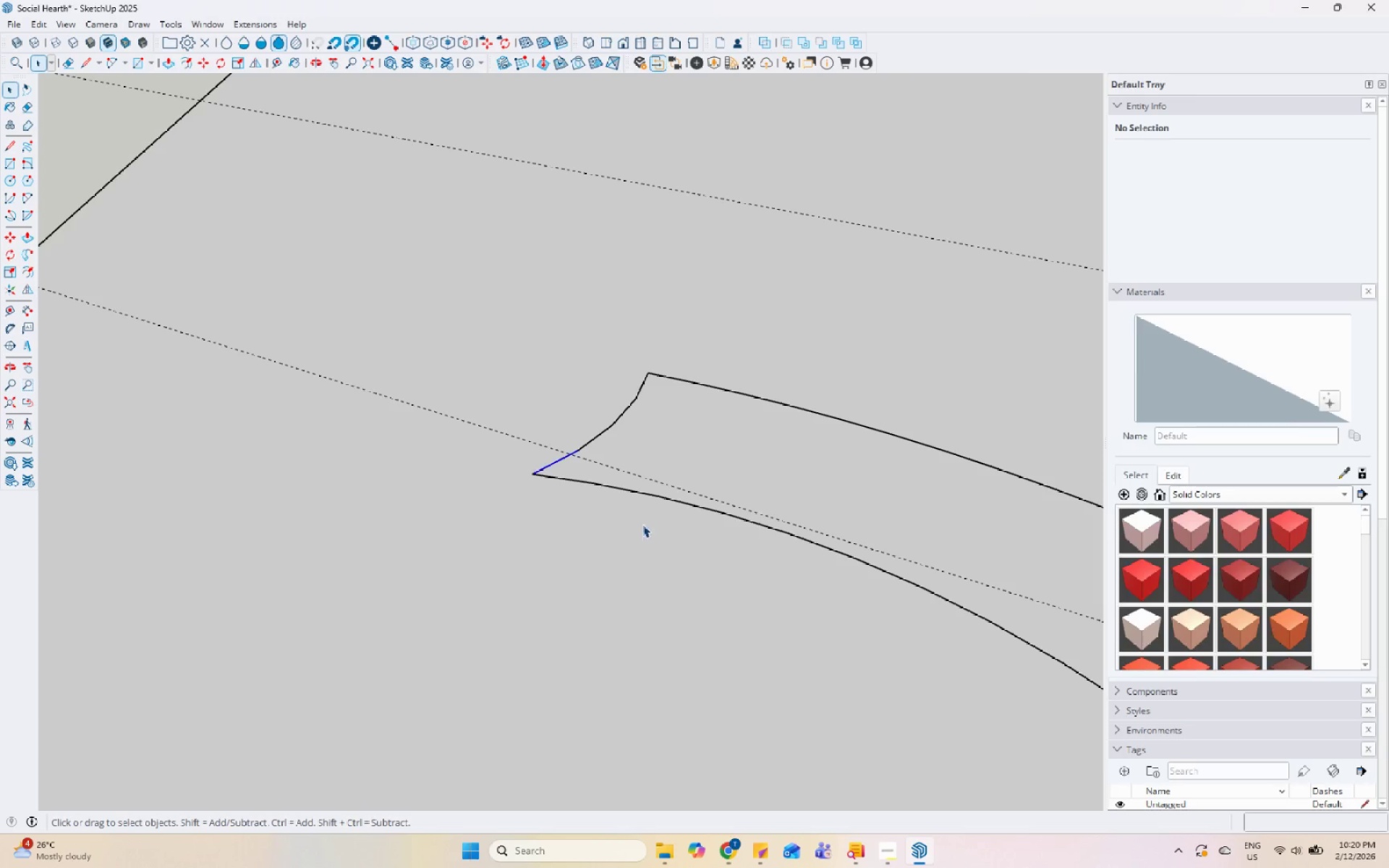 
scroll: coordinate [585, 530], scroll_direction: up, amount: 3.0
 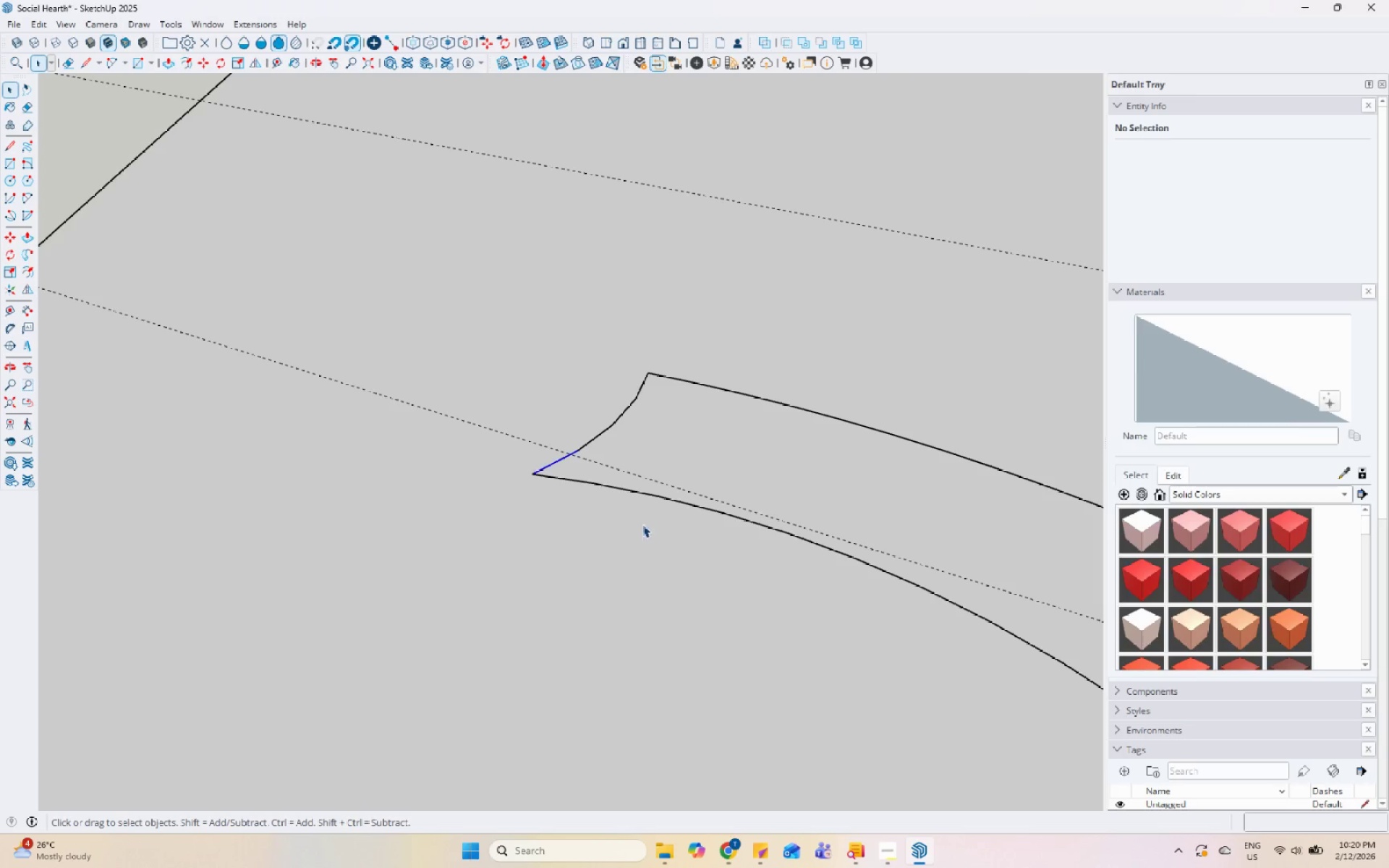 
left_click_drag(start_coordinate=[444, 316], to_coordinate=[943, 718])
 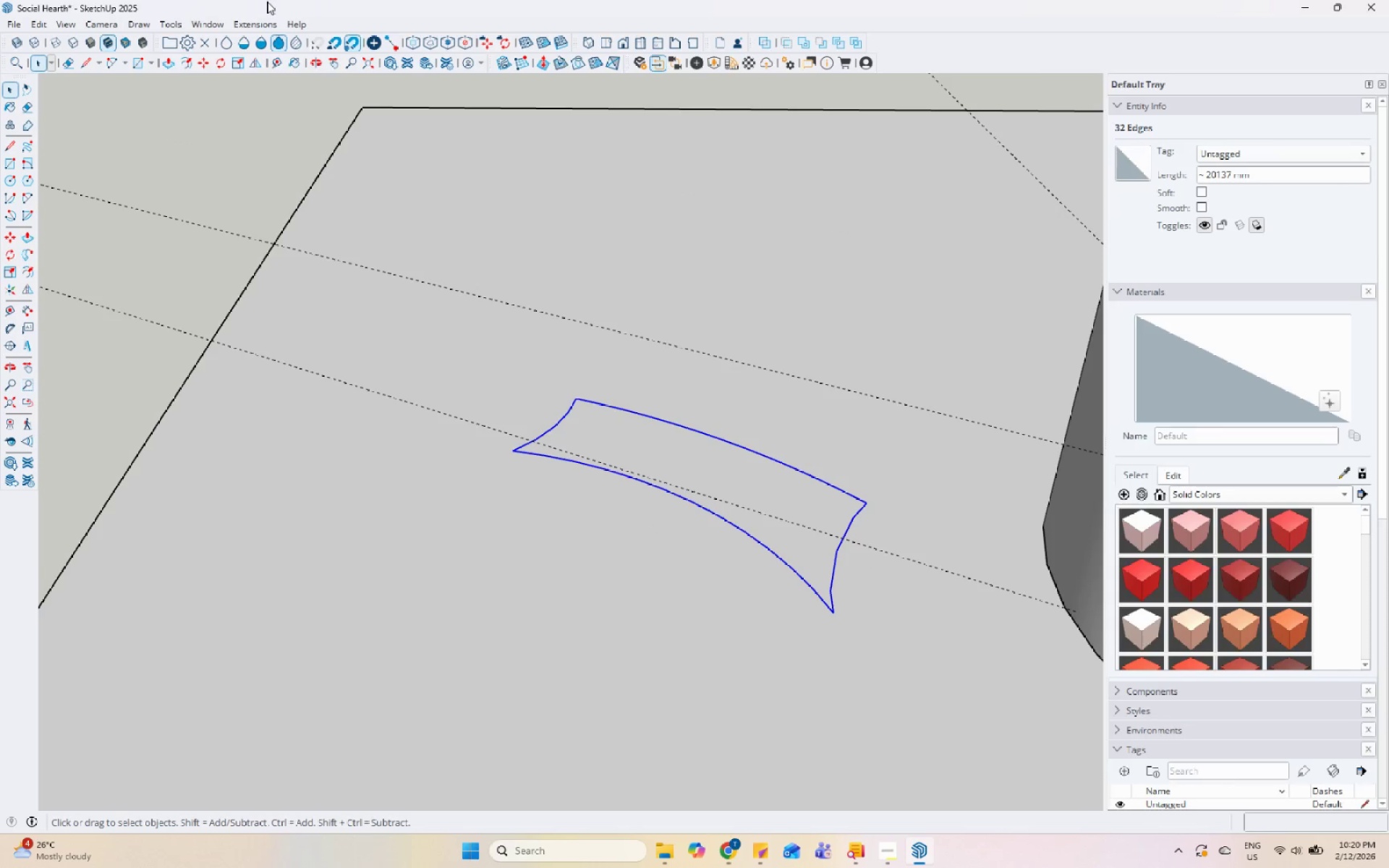 
scroll: coordinate [477, 427], scroll_direction: down, amount: 7.0
 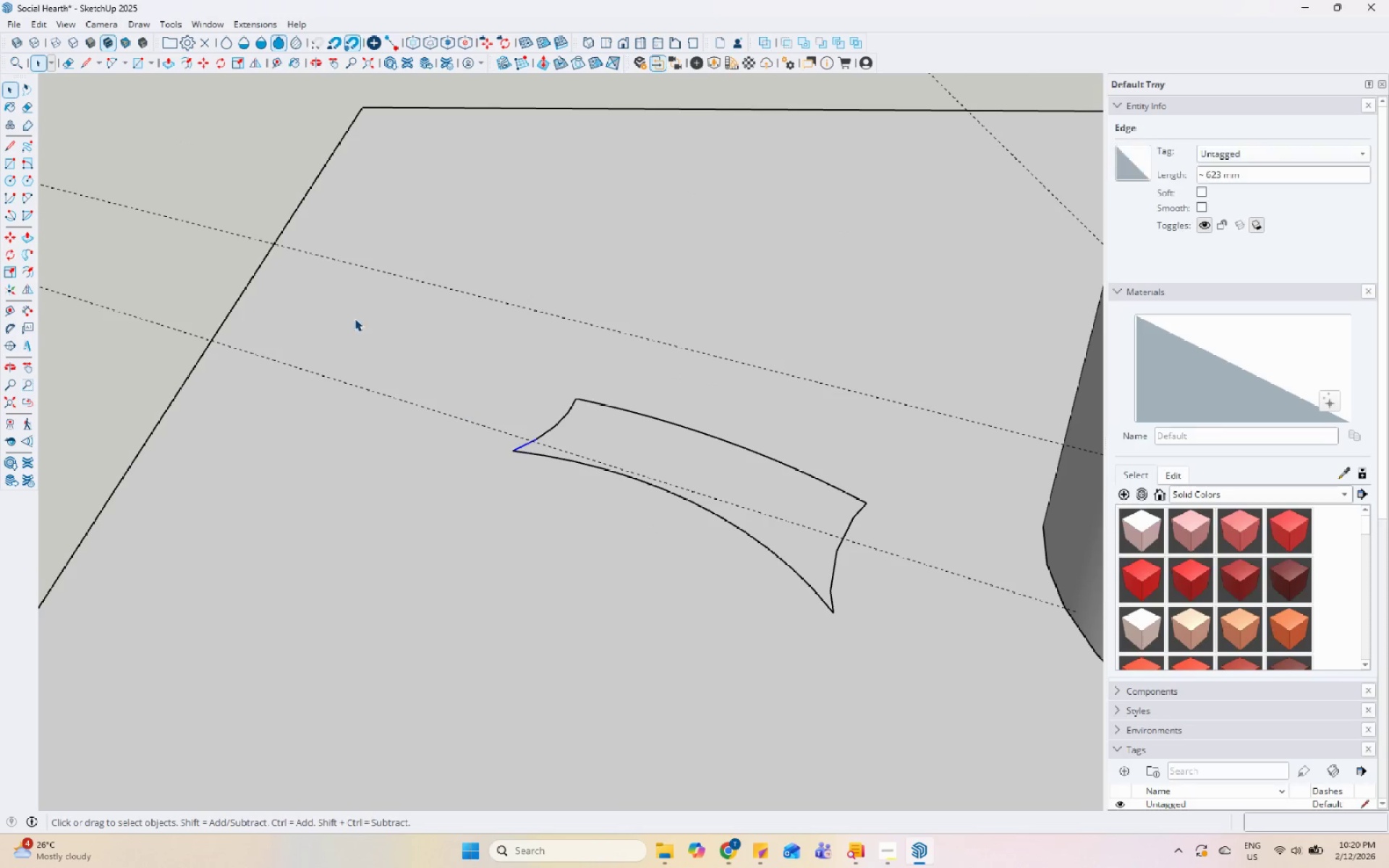 
left_click([239, 21])
 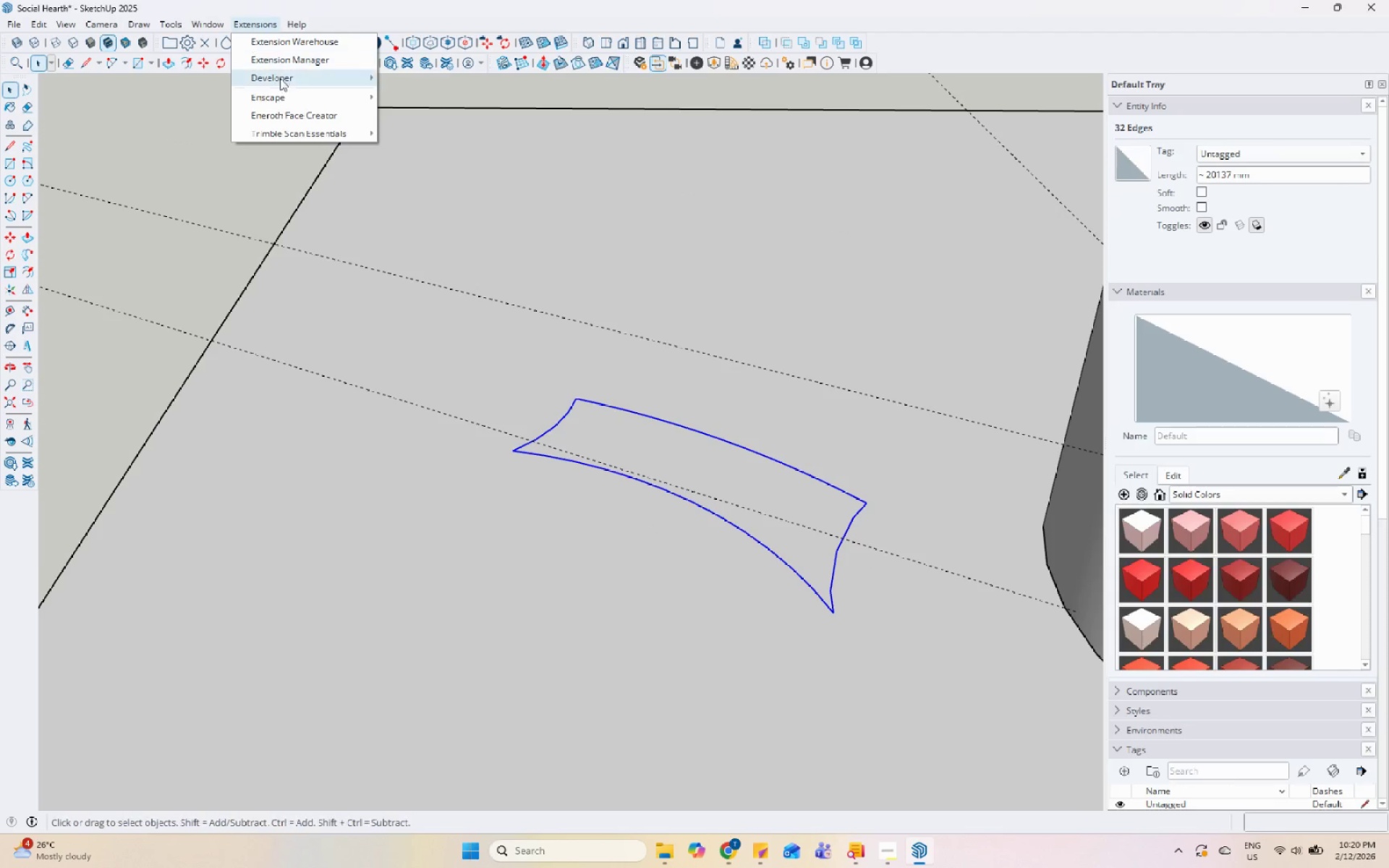 
mouse_move([286, 106])
 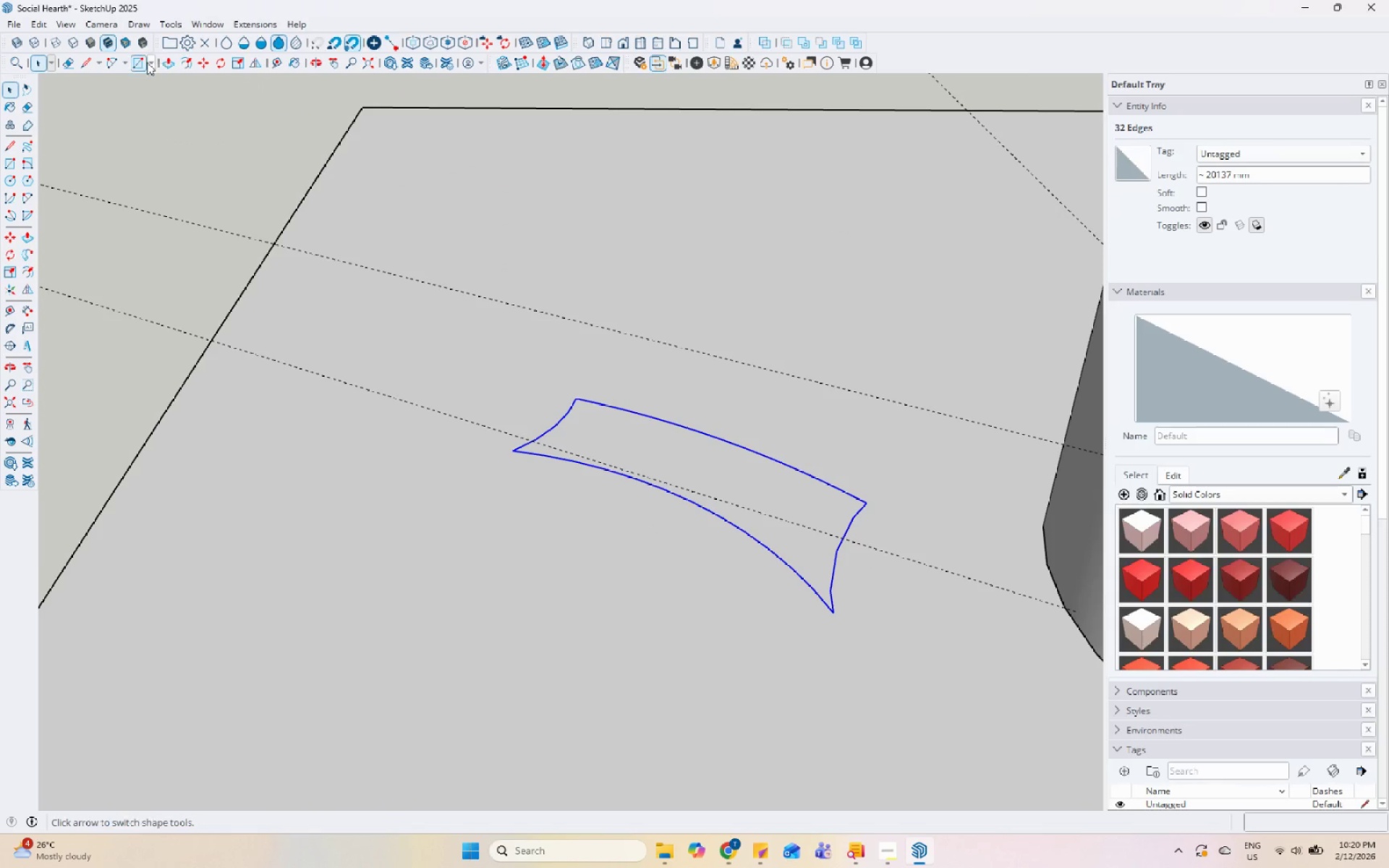 
left_click([52, 64])
 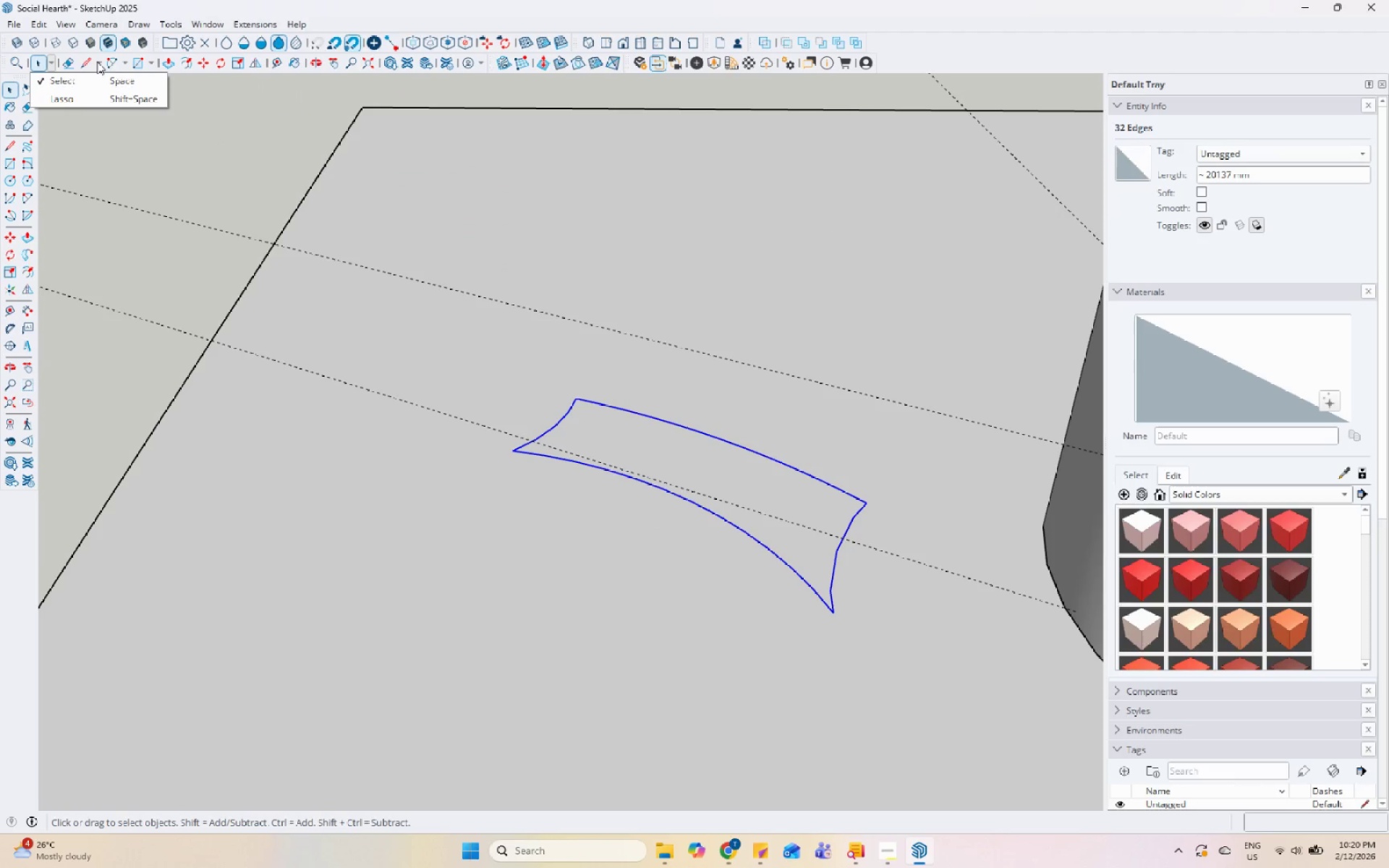 
left_click([98, 61])
 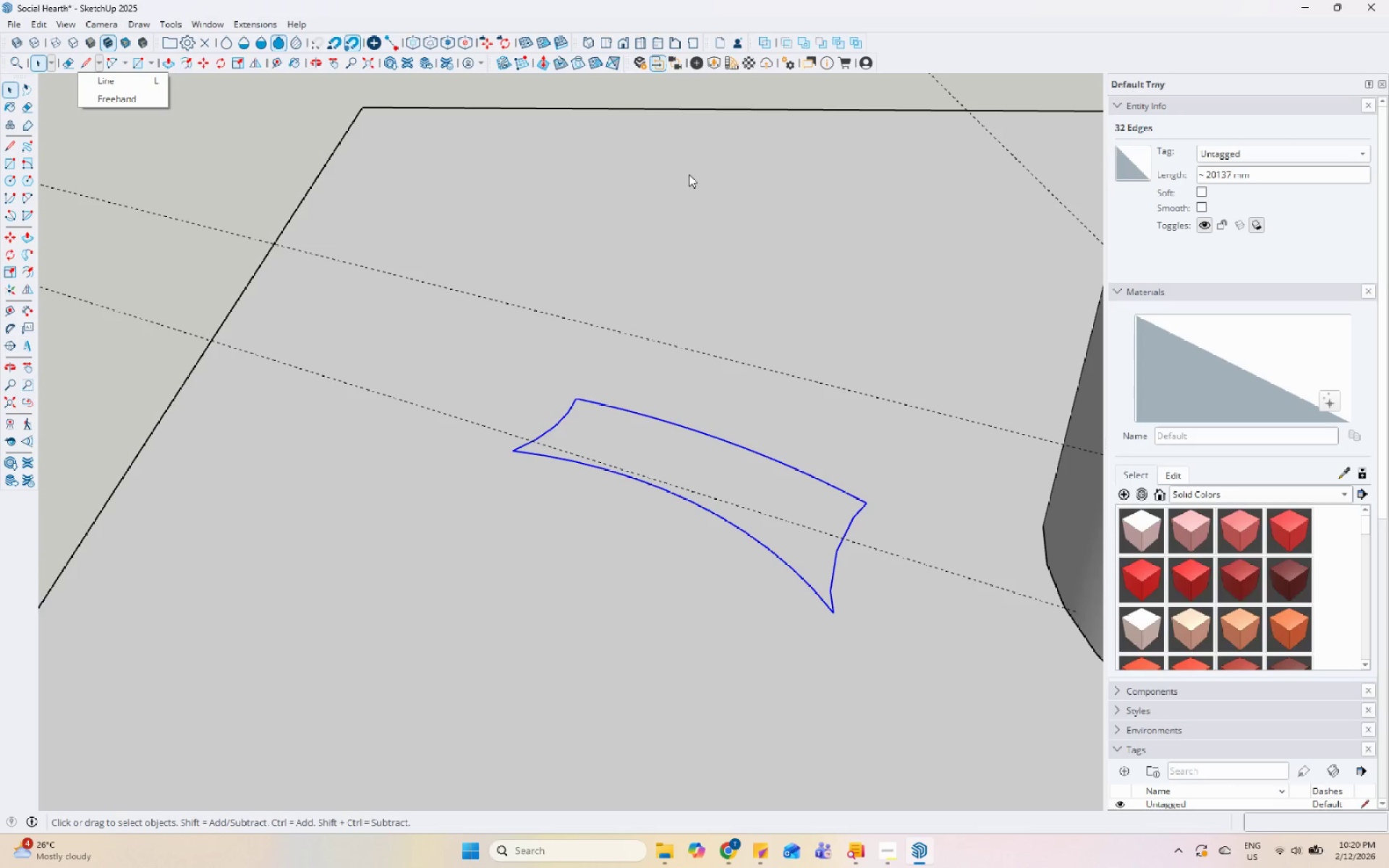 
left_click([879, 857])